 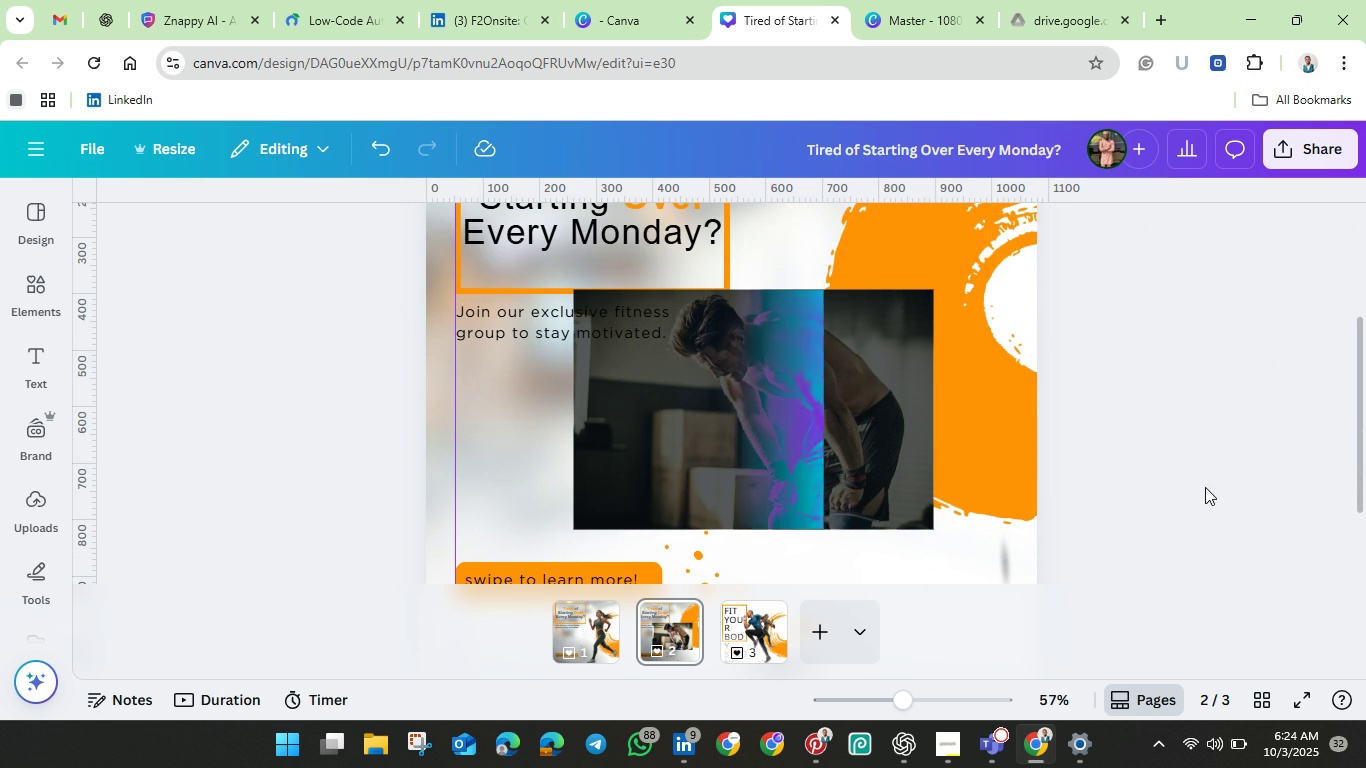 
scroll: coordinate [225, 427], scroll_direction: up, amount: 3.0
 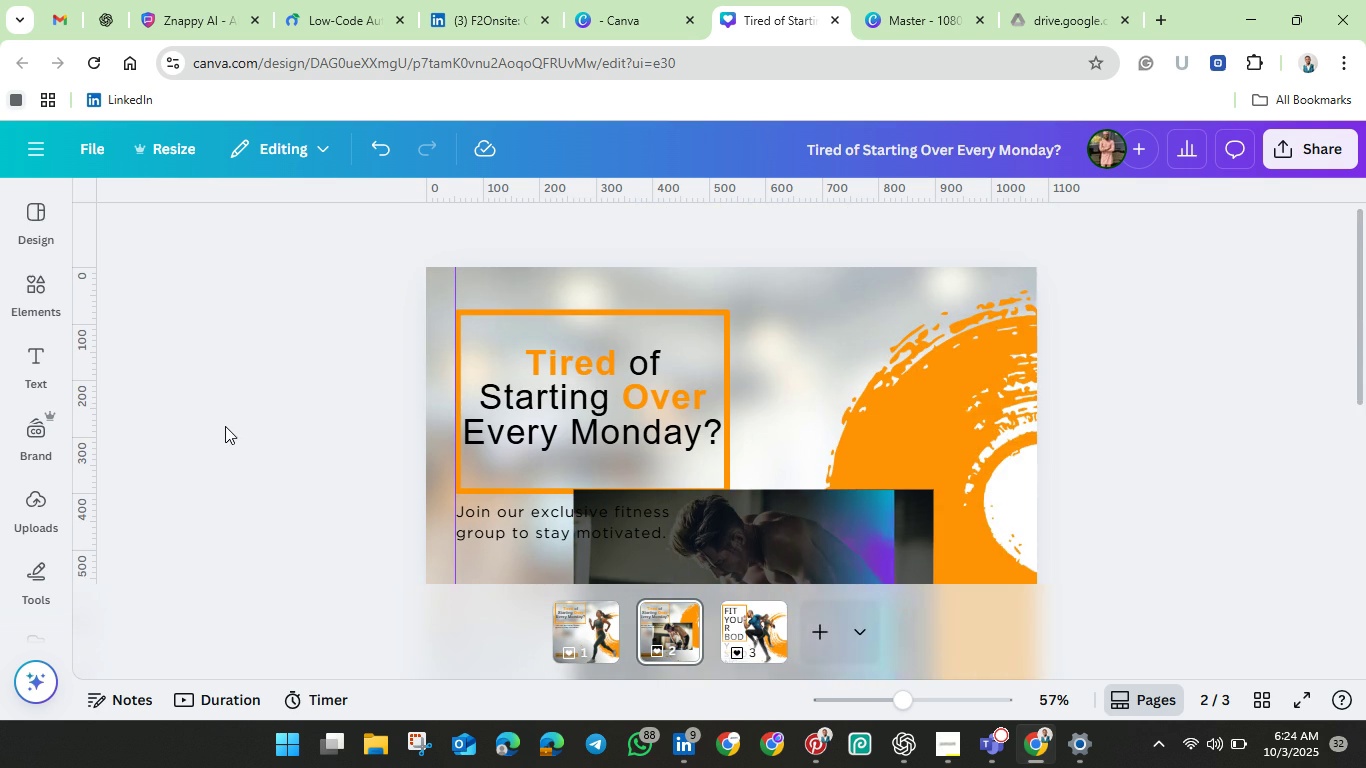 
scroll: coordinate [225, 426], scroll_direction: down, amount: 1.0
 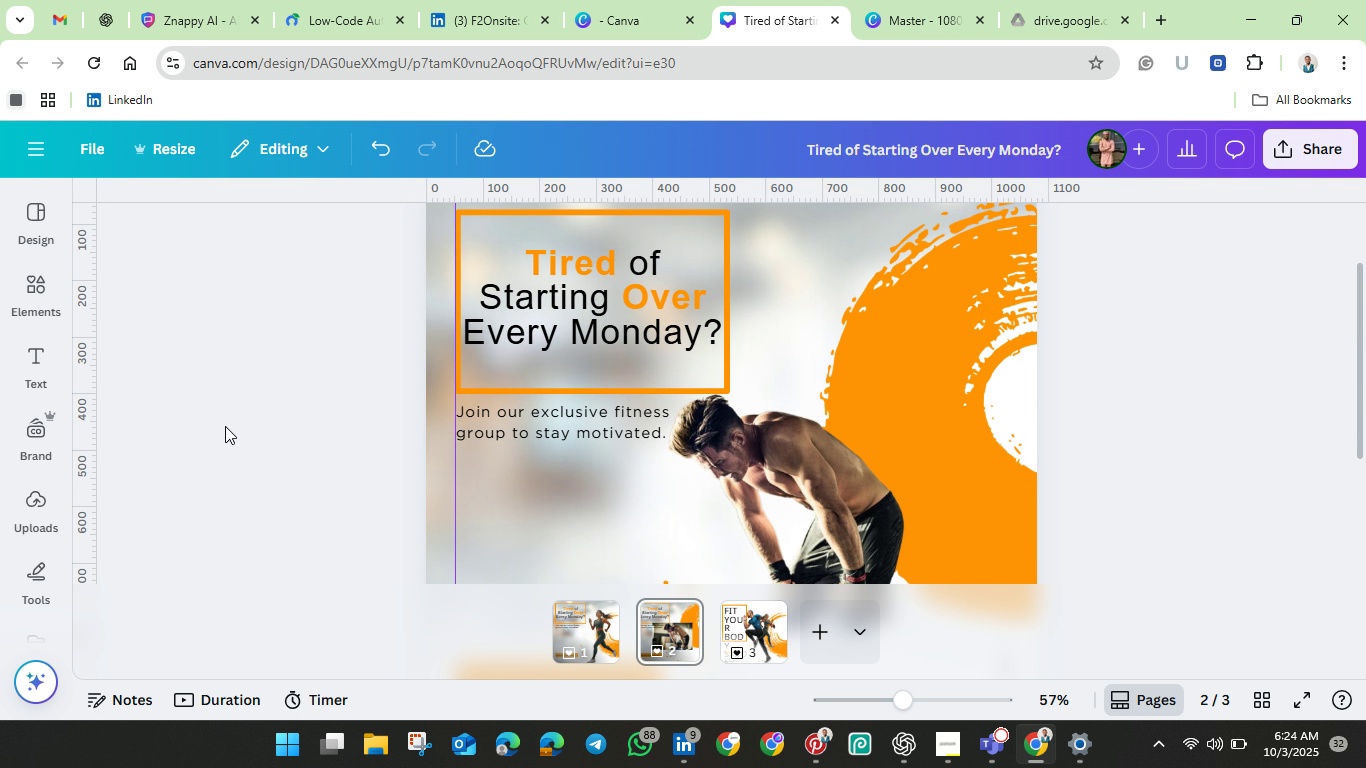 
wait(27.38)
 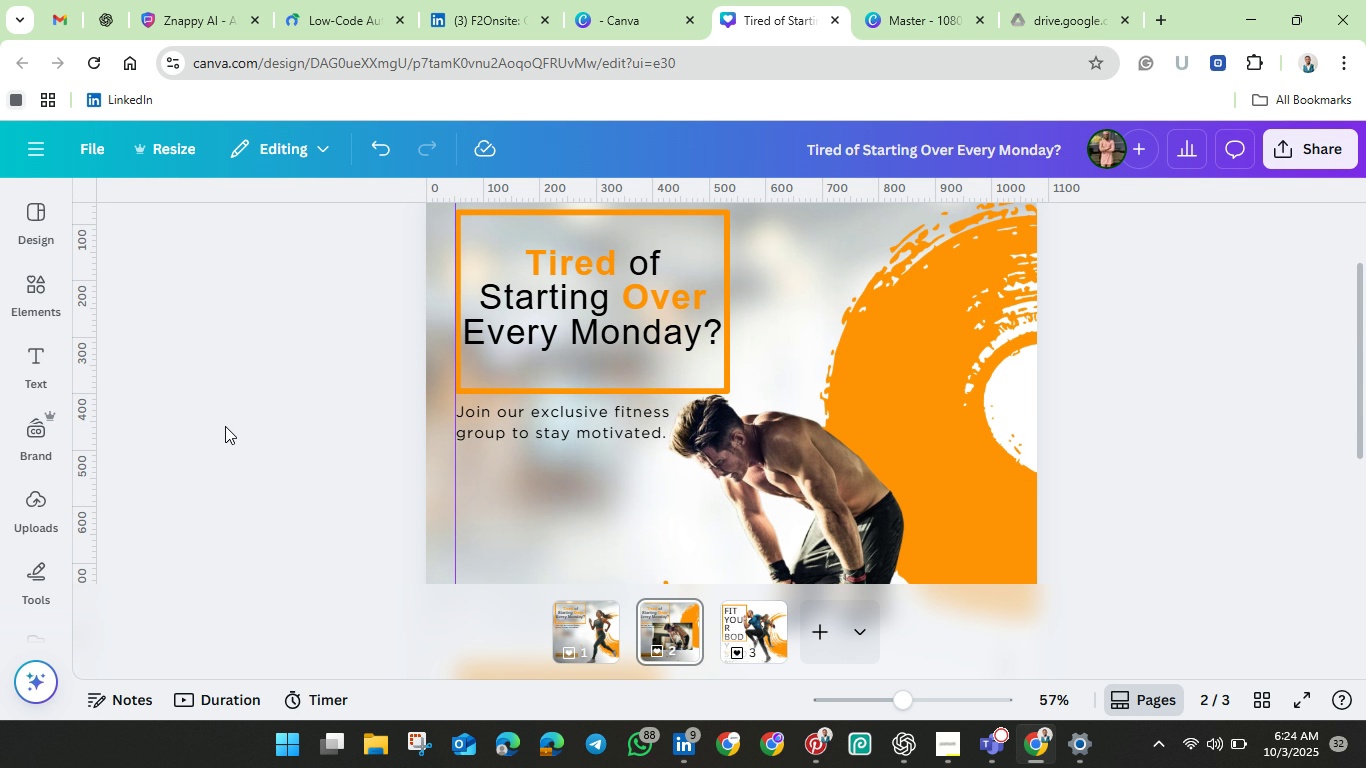 
scroll: coordinate [596, 390], scroll_direction: down, amount: 3.0